 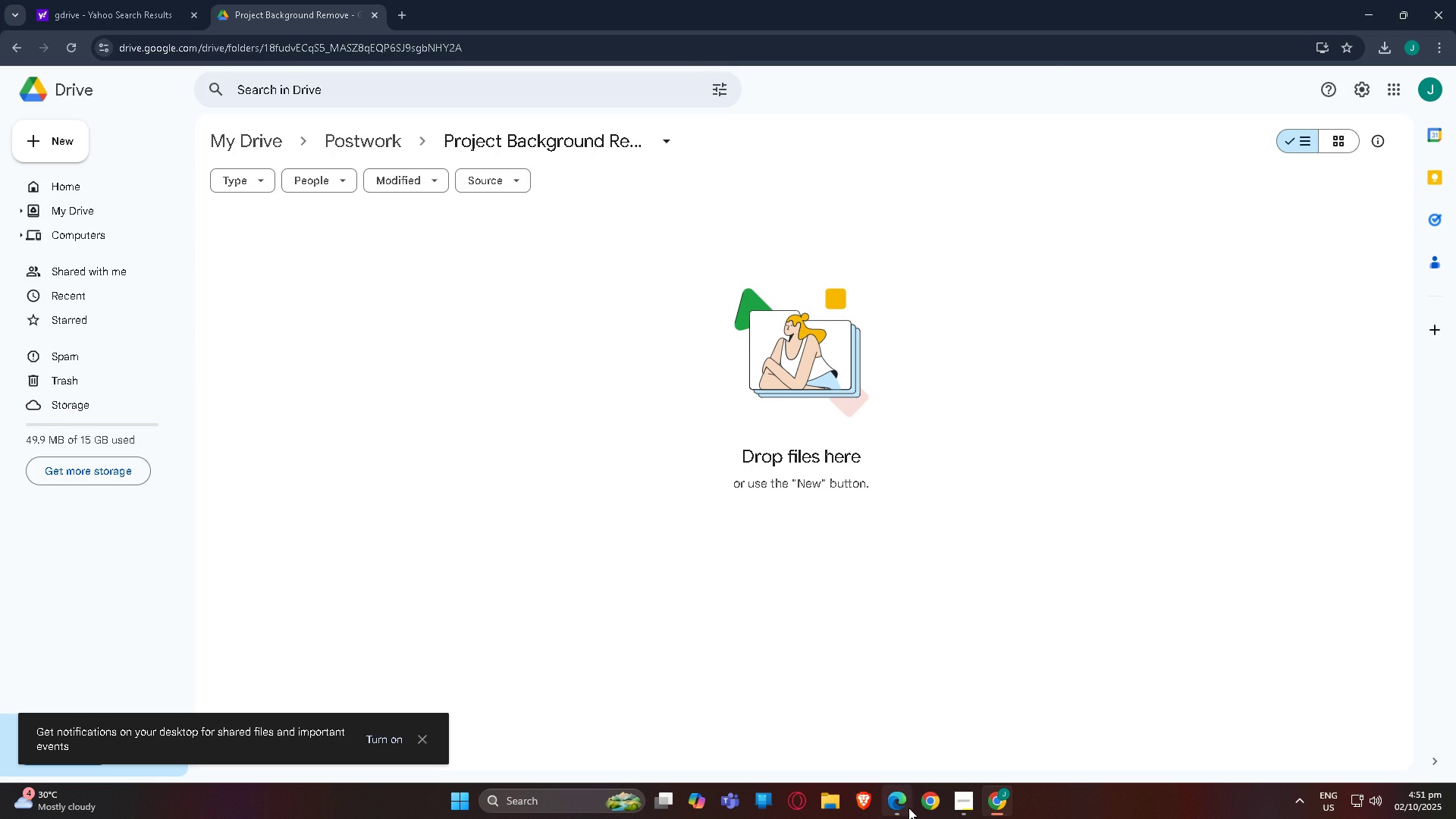 
left_click([825, 795])
 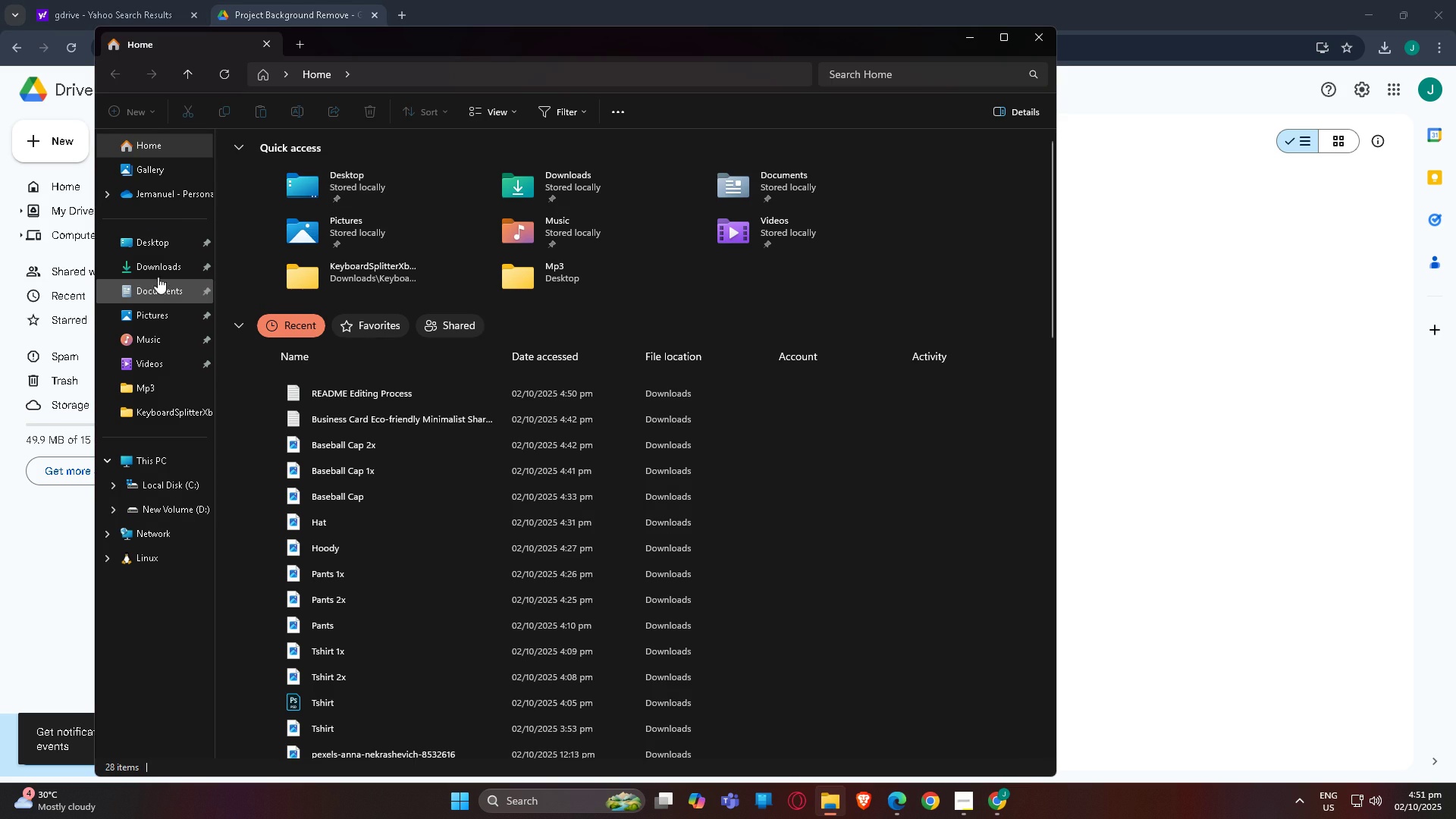 
left_click([158, 268])
 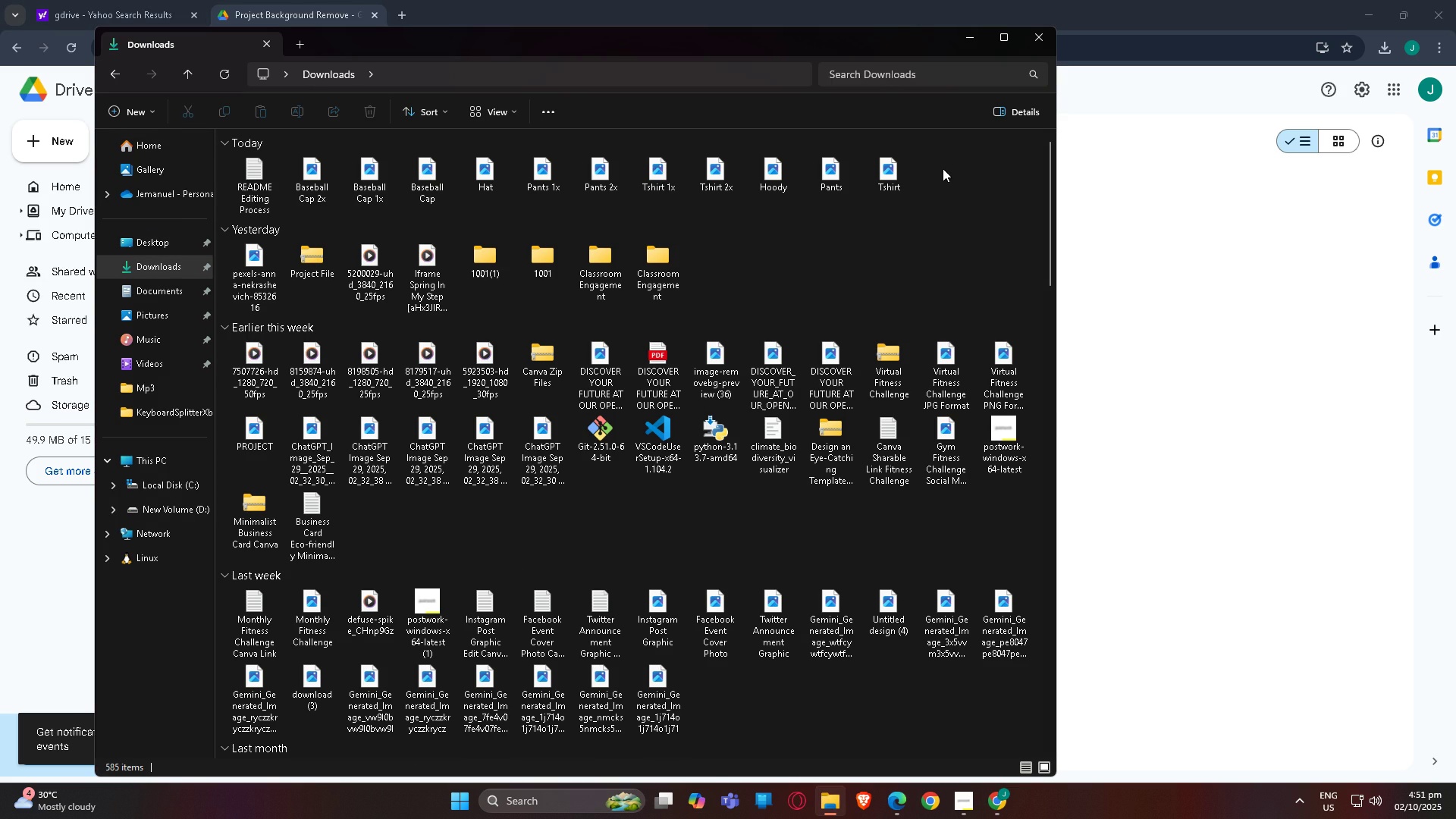 
right_click([941, 169])
 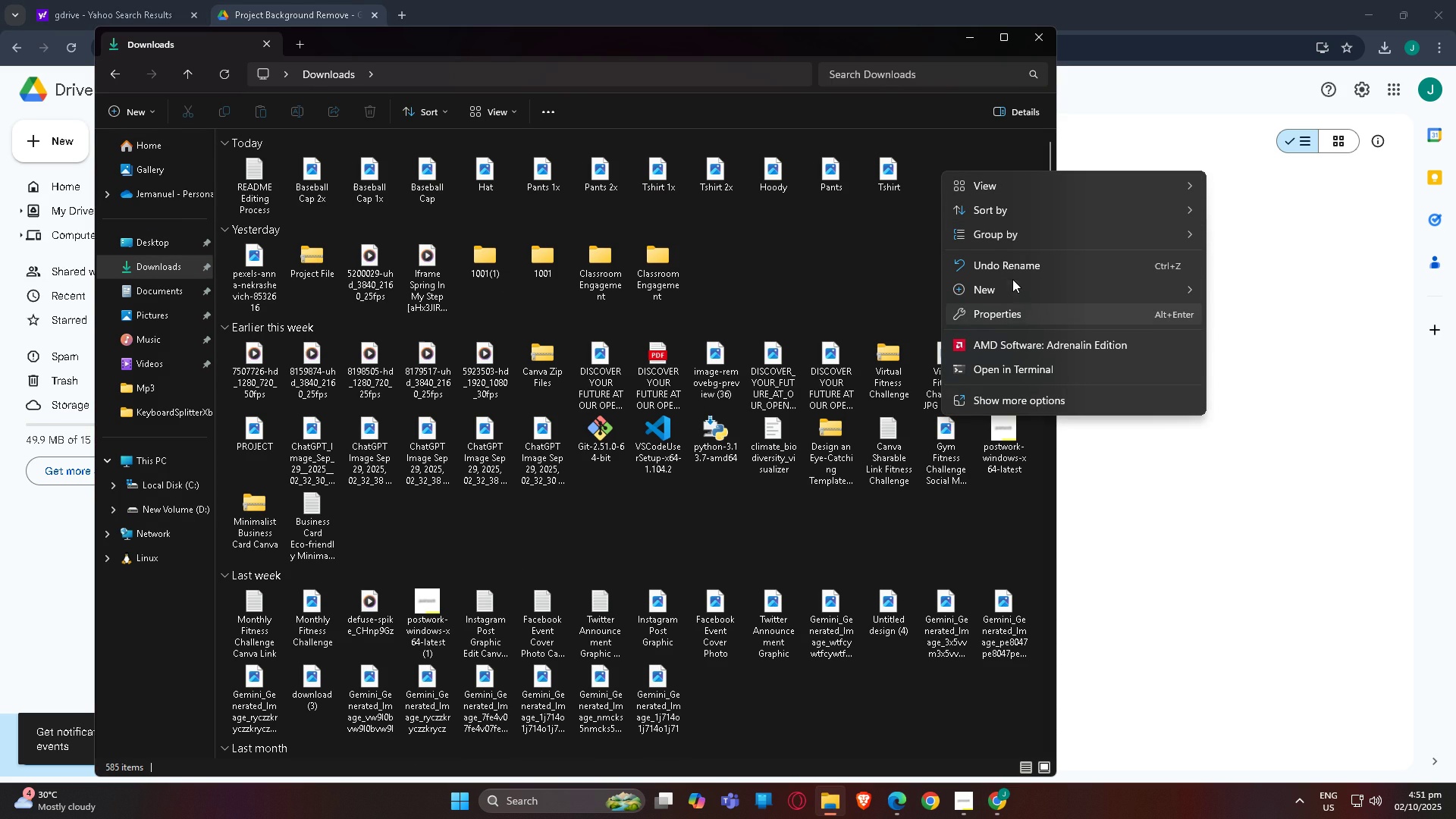 
mouse_move([1264, 312])
 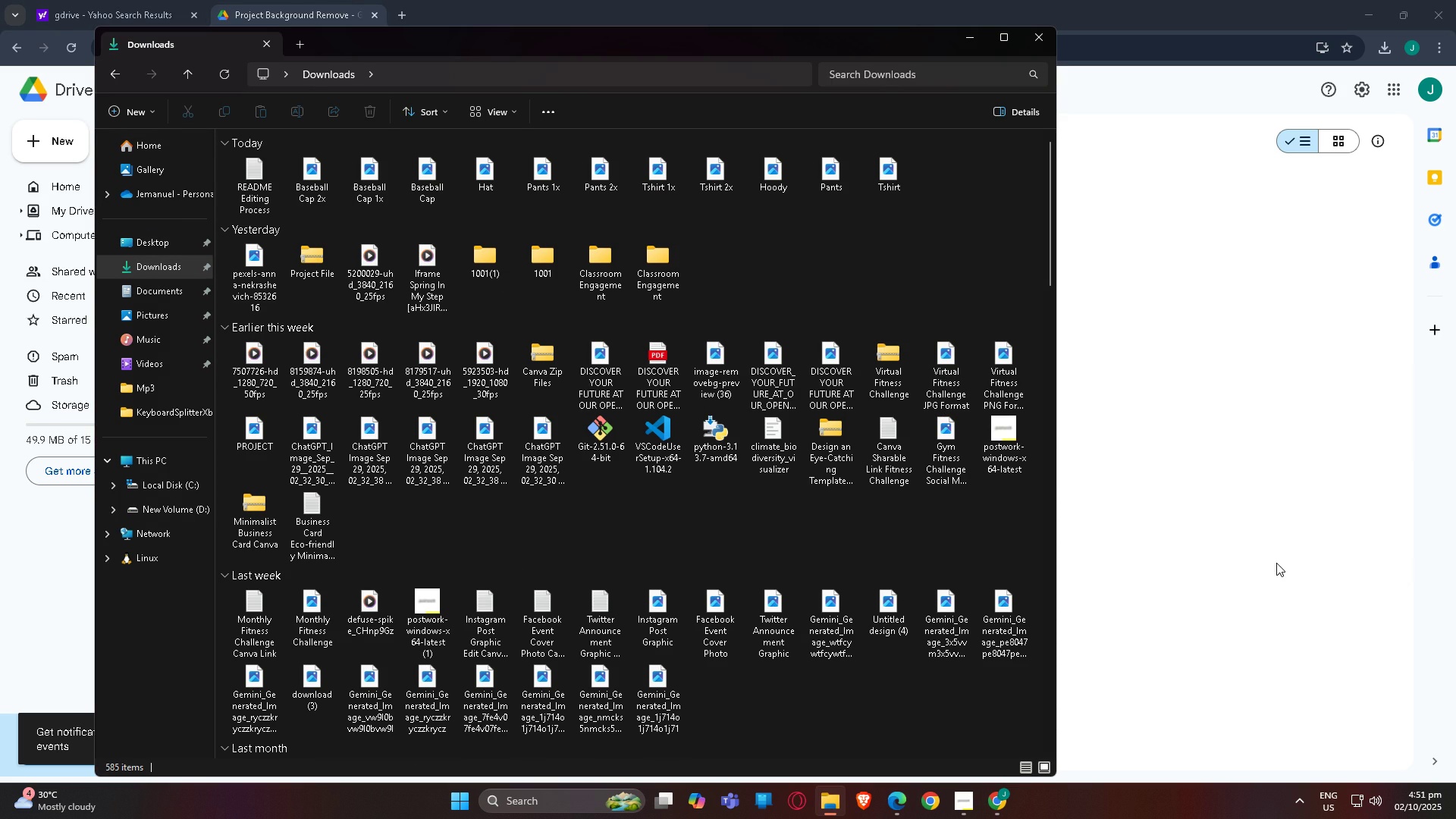 
left_click([1276, 563])